 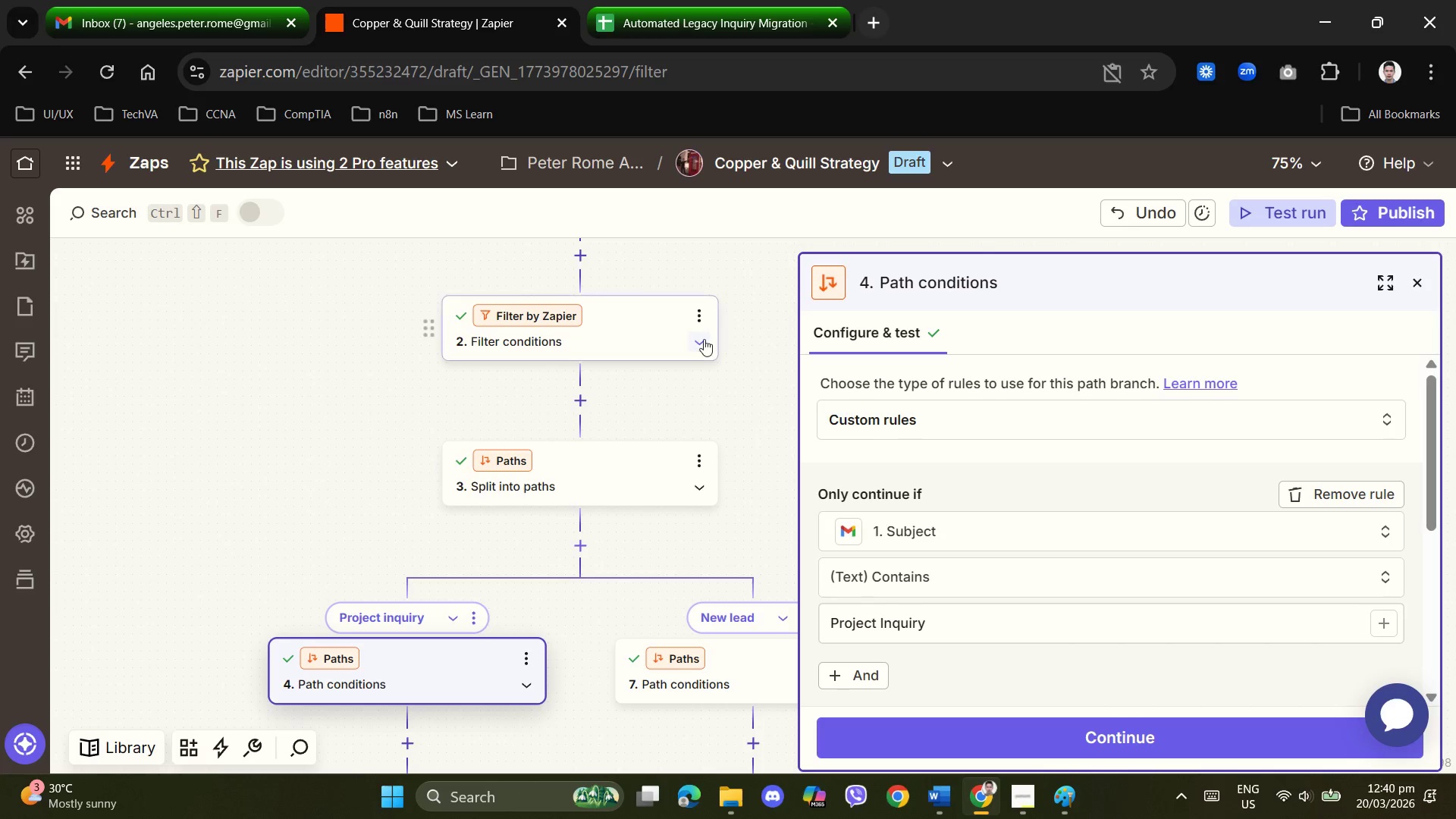 
left_click([705, 321])
 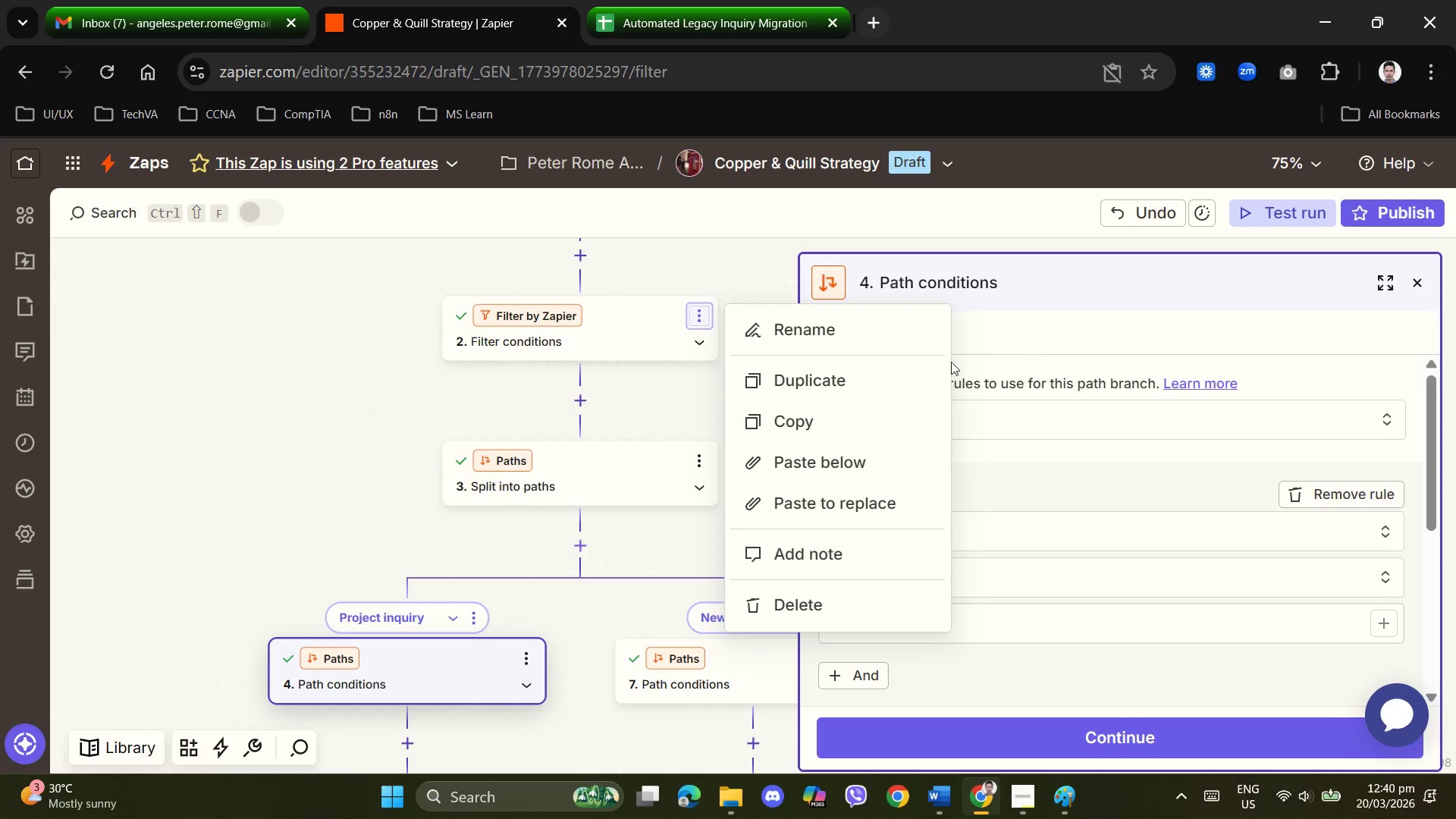 
left_click([794, 332])
 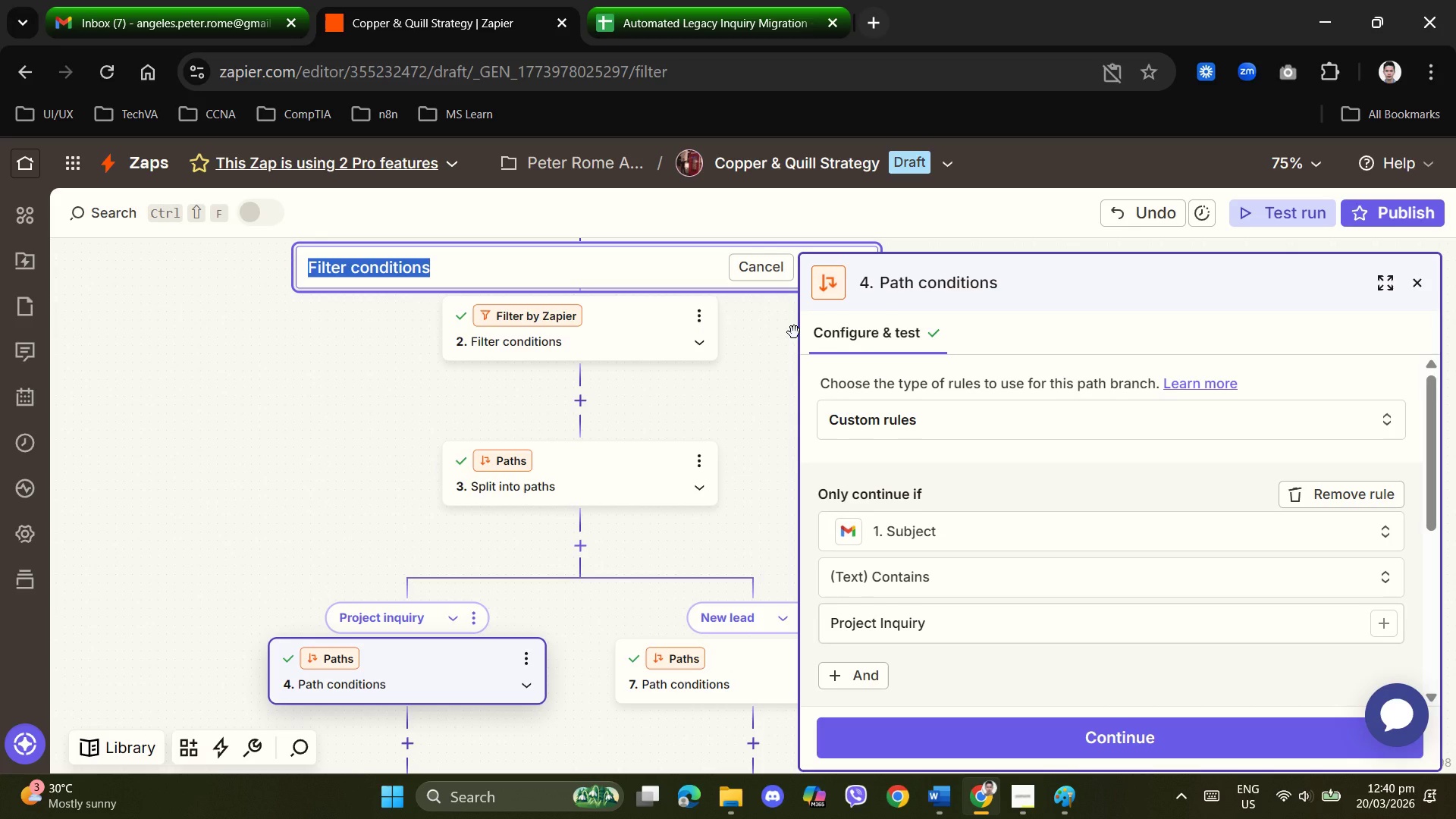 
type(Filter Emails)
 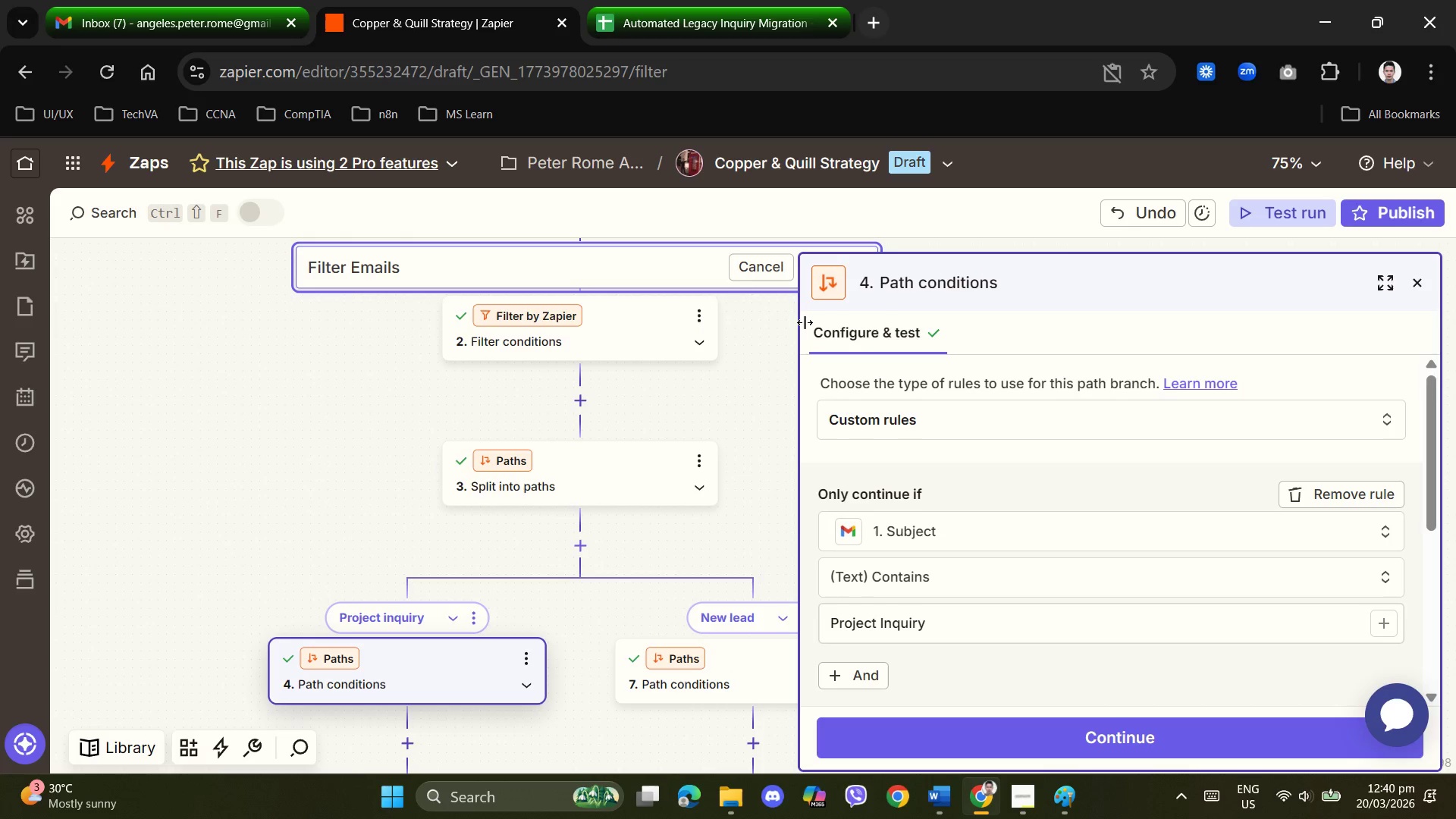 
left_click([394, 435])
 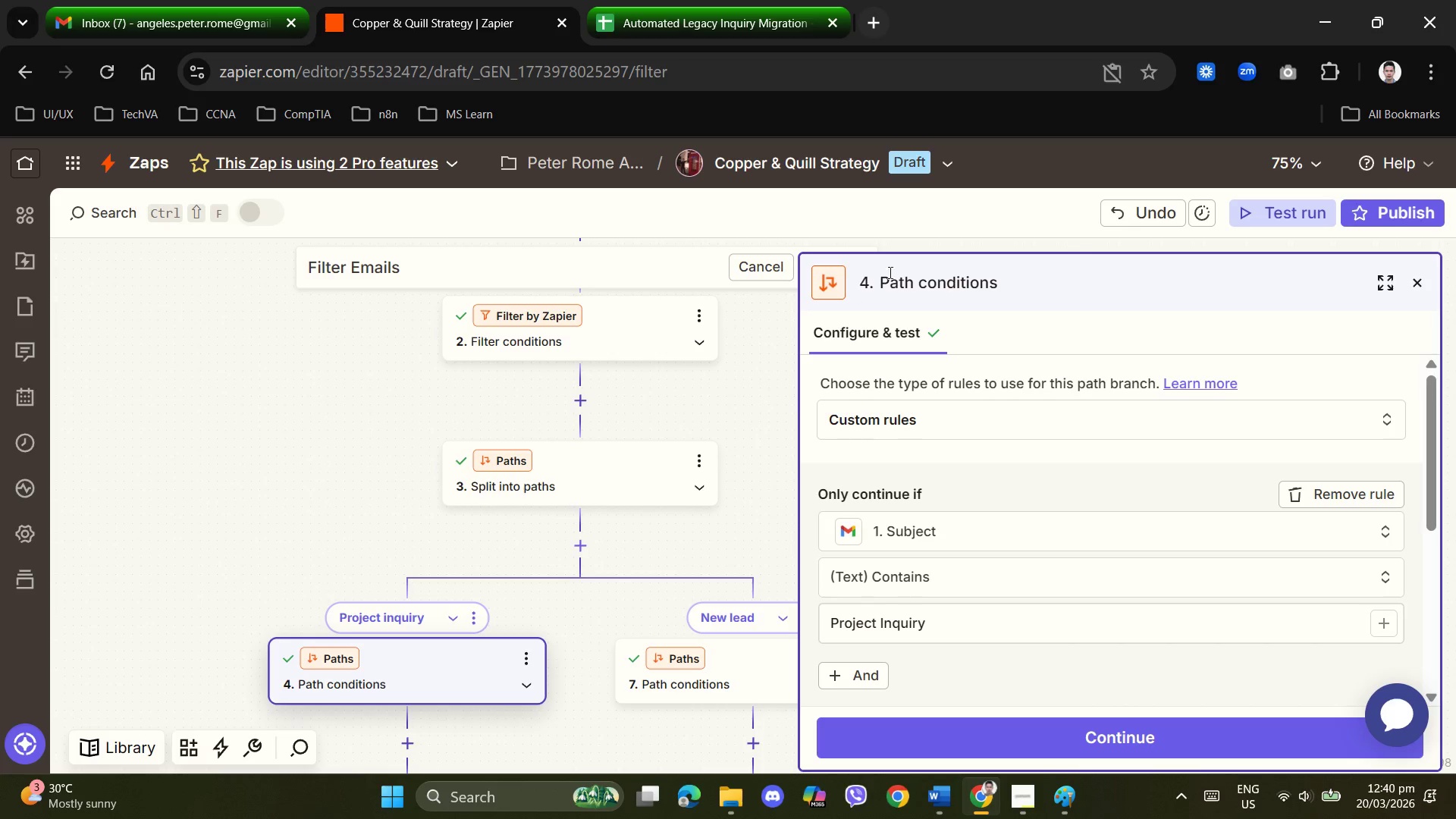 
left_click([1418, 284])
 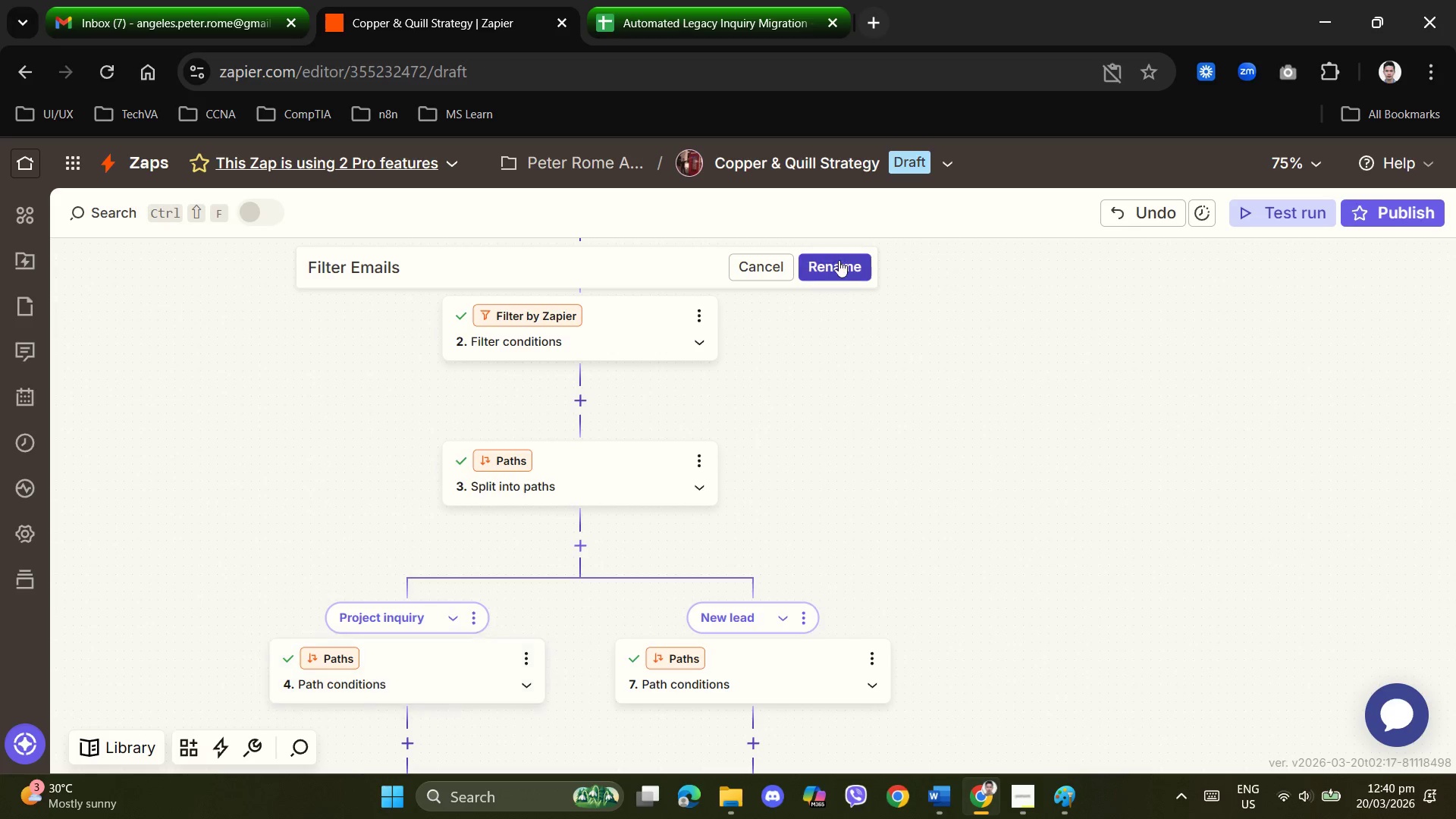 
left_click([842, 262])
 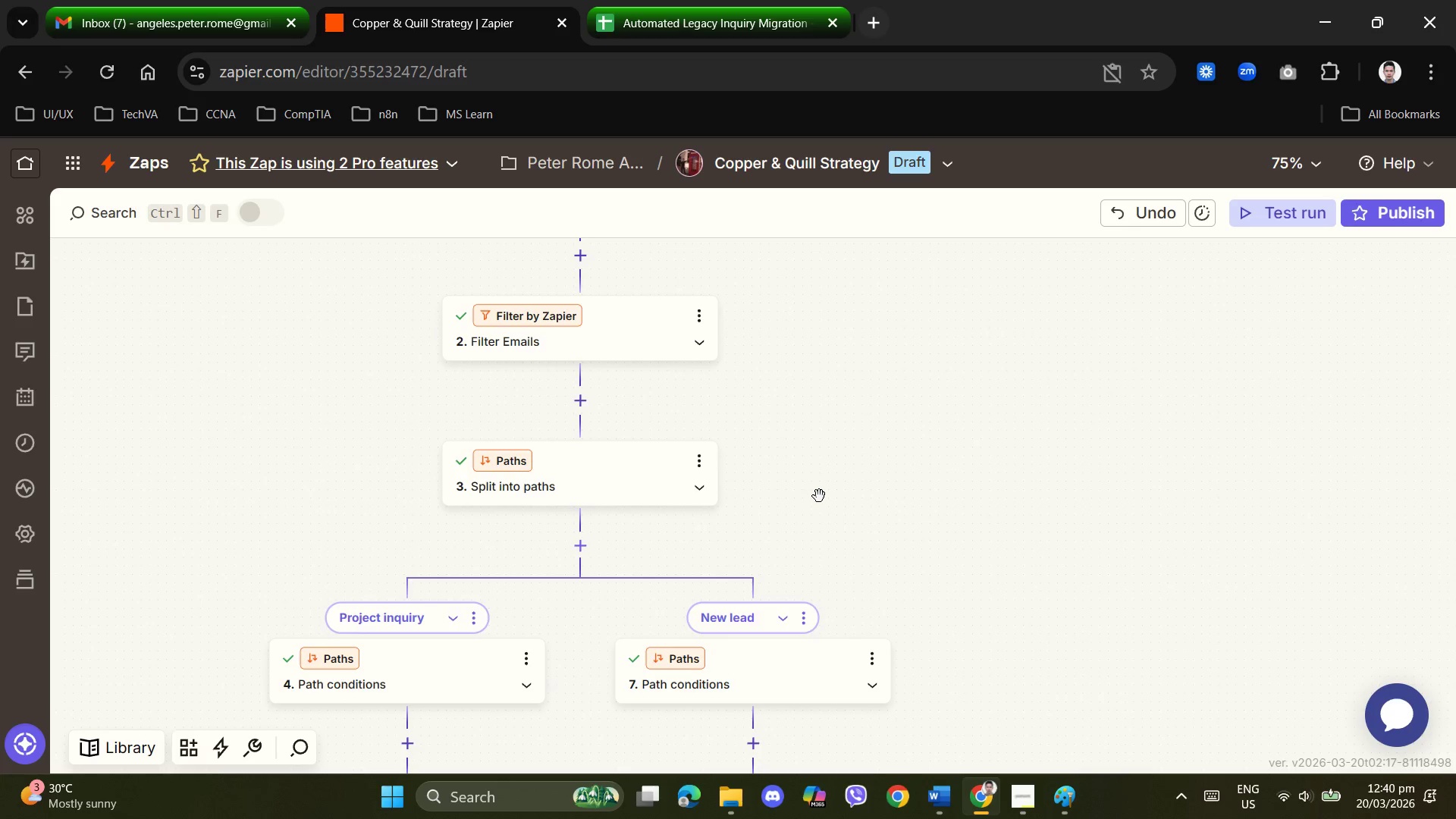 
scroll: coordinate [820, 496], scroll_direction: up, amount: 2.0
 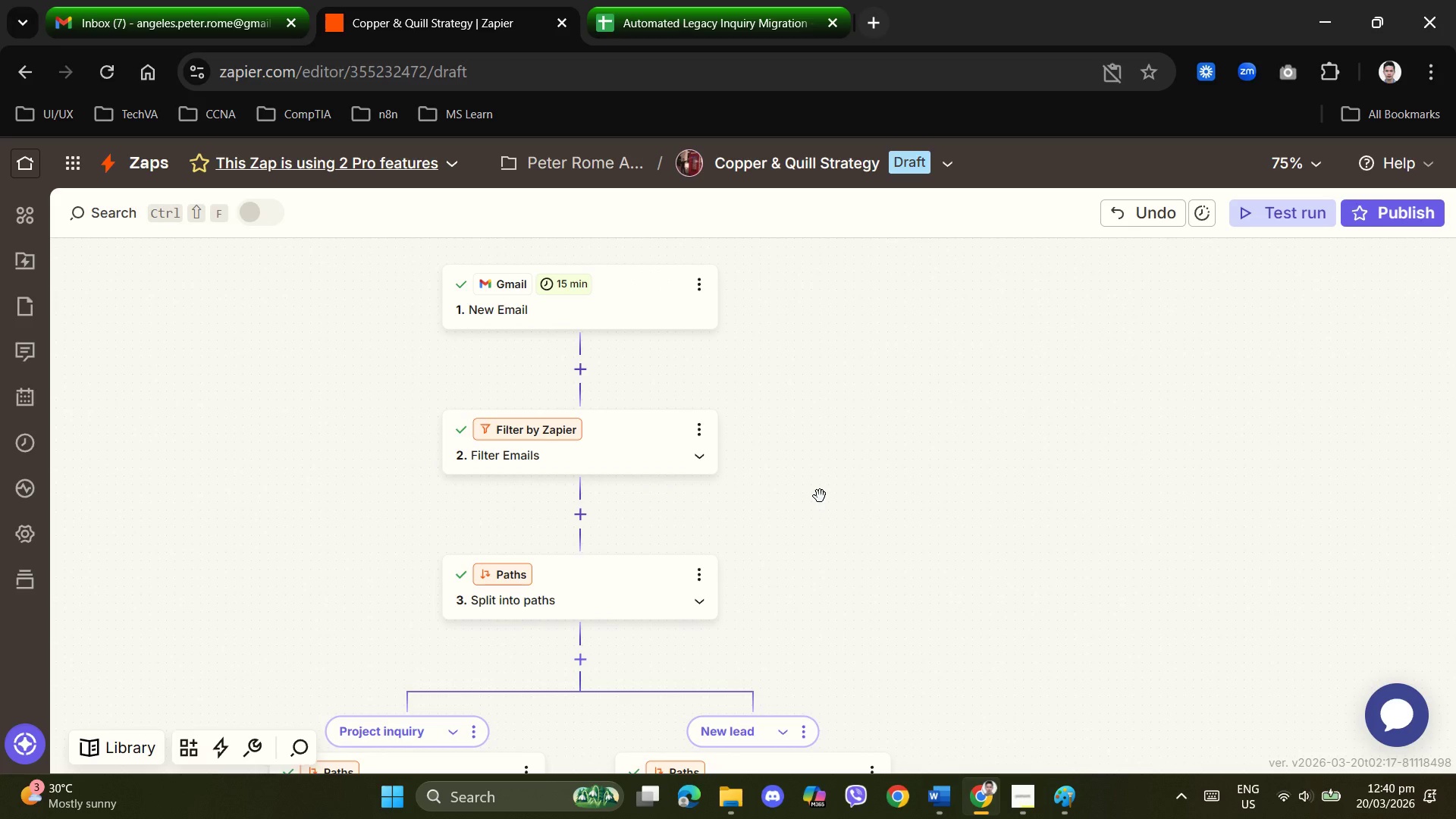 
scroll: coordinate [808, 500], scroll_direction: down, amount: 4.0
 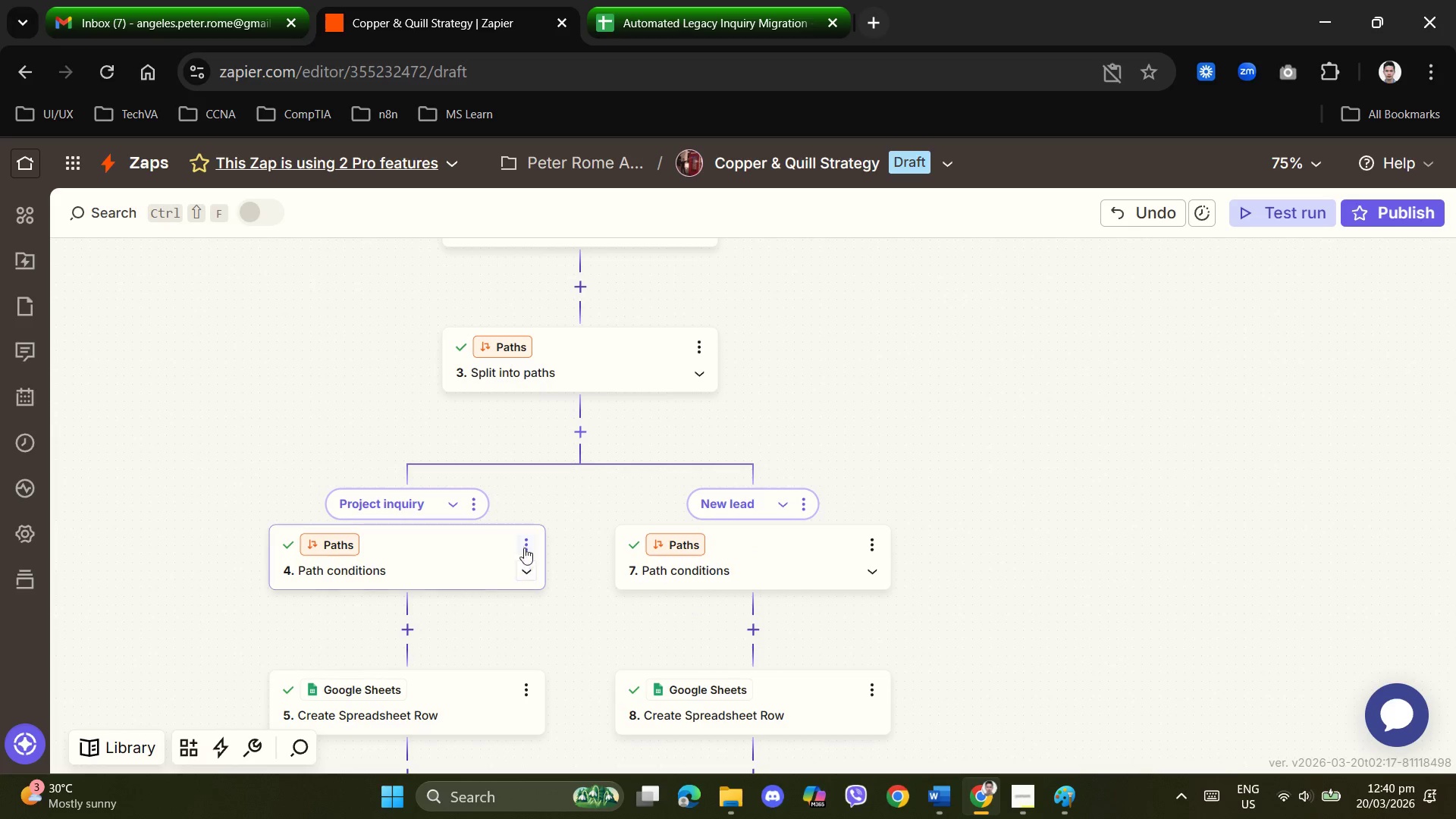 
left_click([531, 541])
 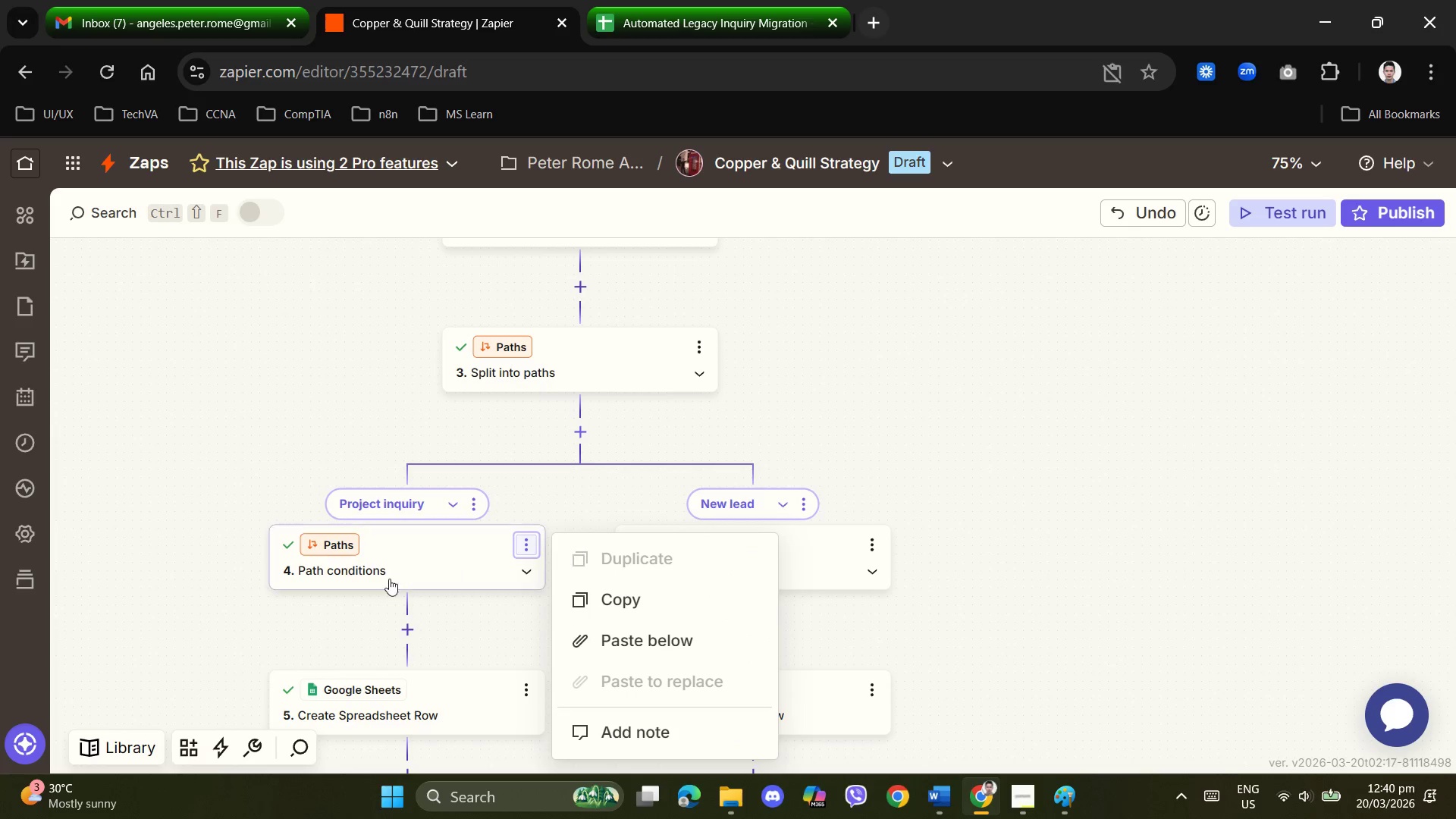 
left_click([441, 563])
 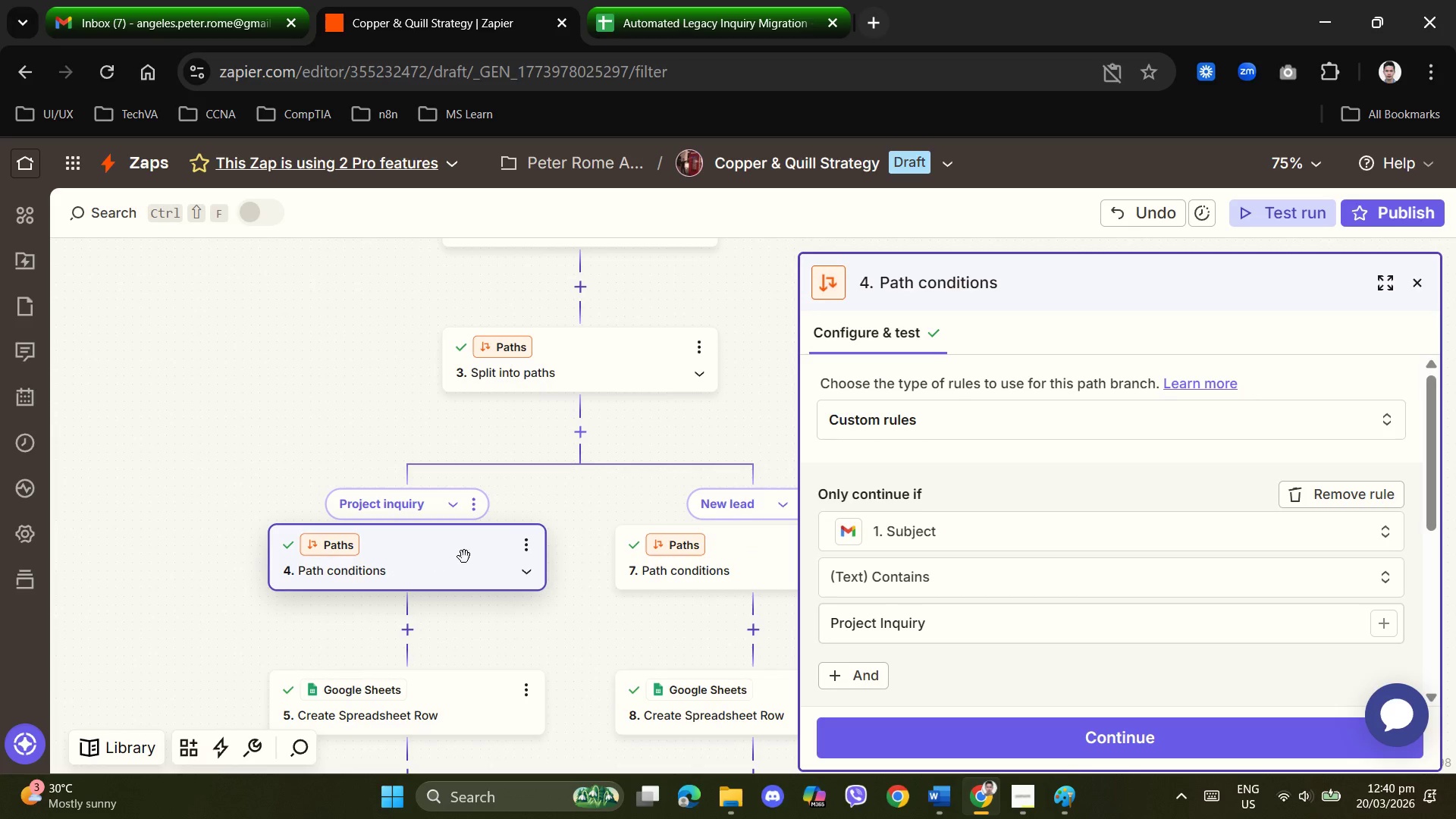 
scroll: coordinate [828, 580], scroll_direction: down, amount: 1.0
 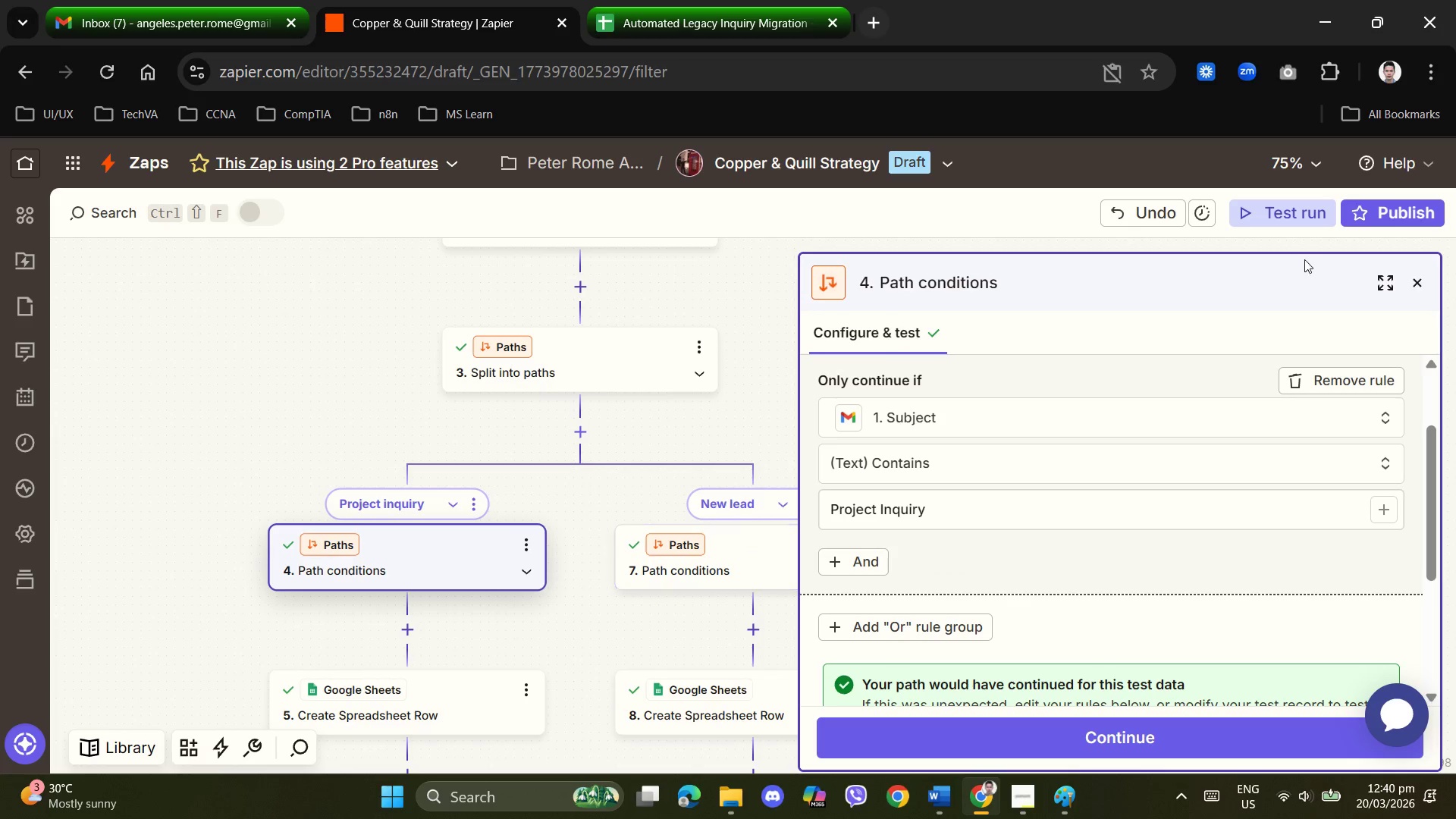 
left_click([1418, 284])
 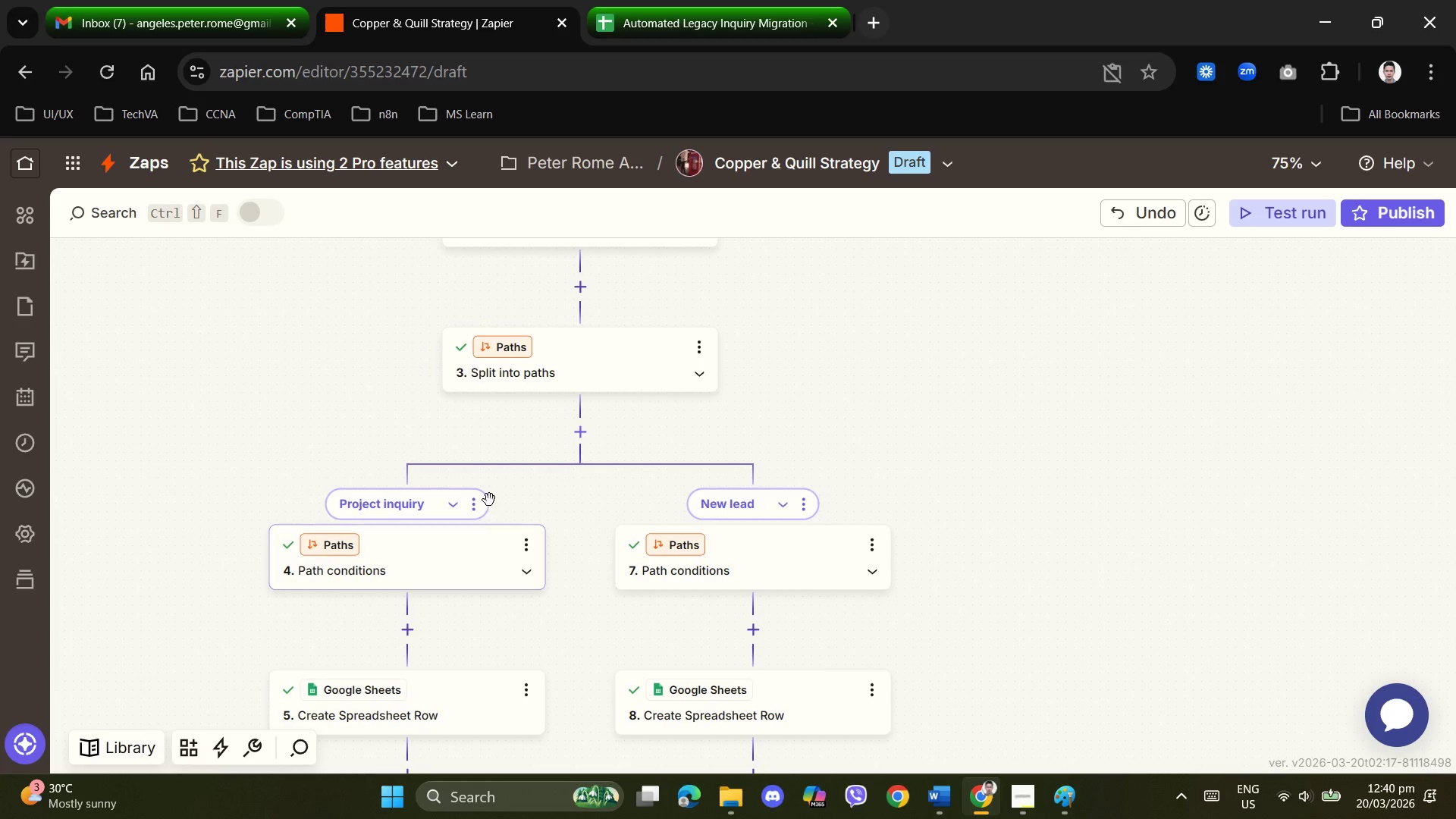 
left_click([477, 512])
 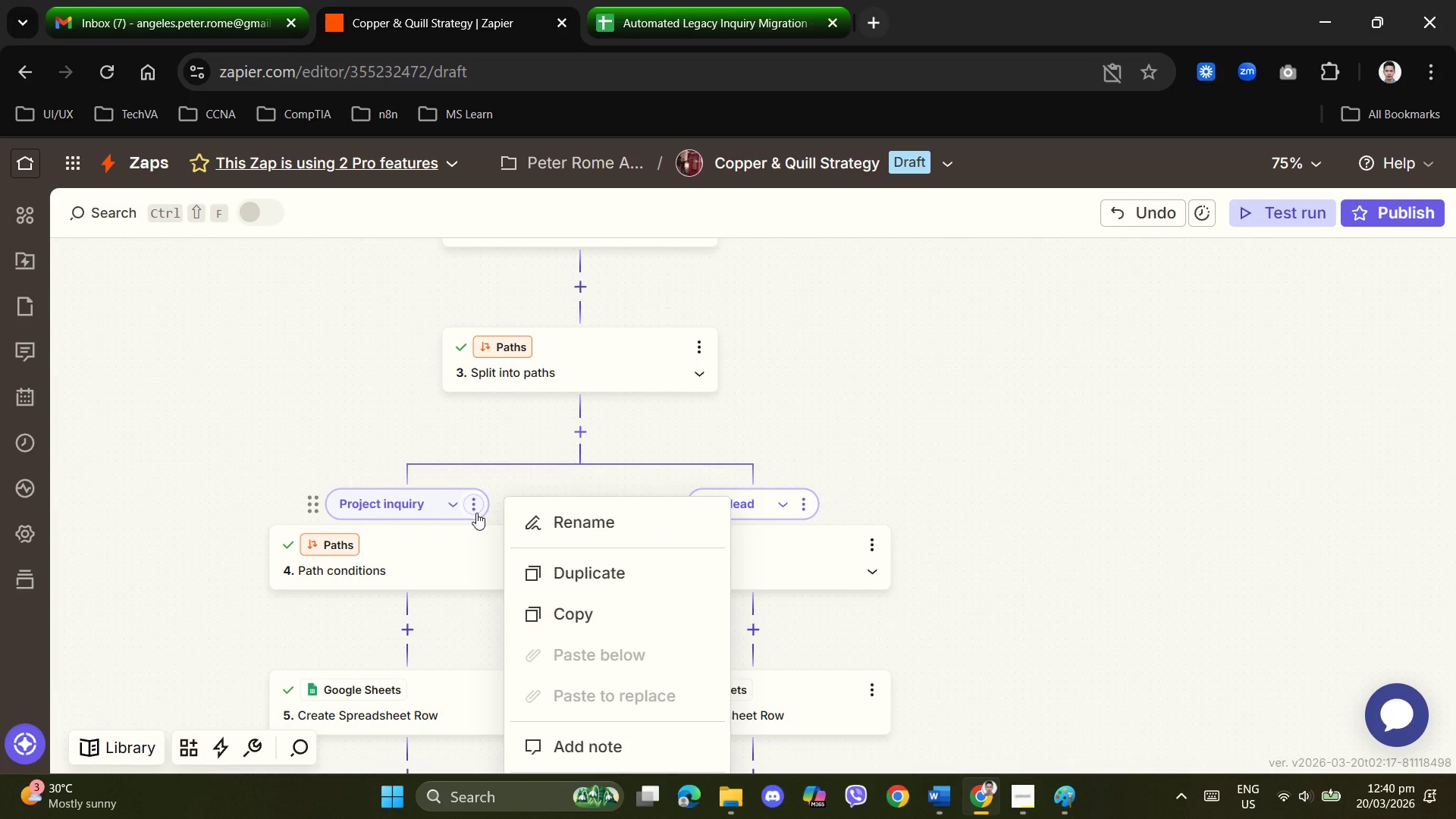 
left_click([476, 513])
 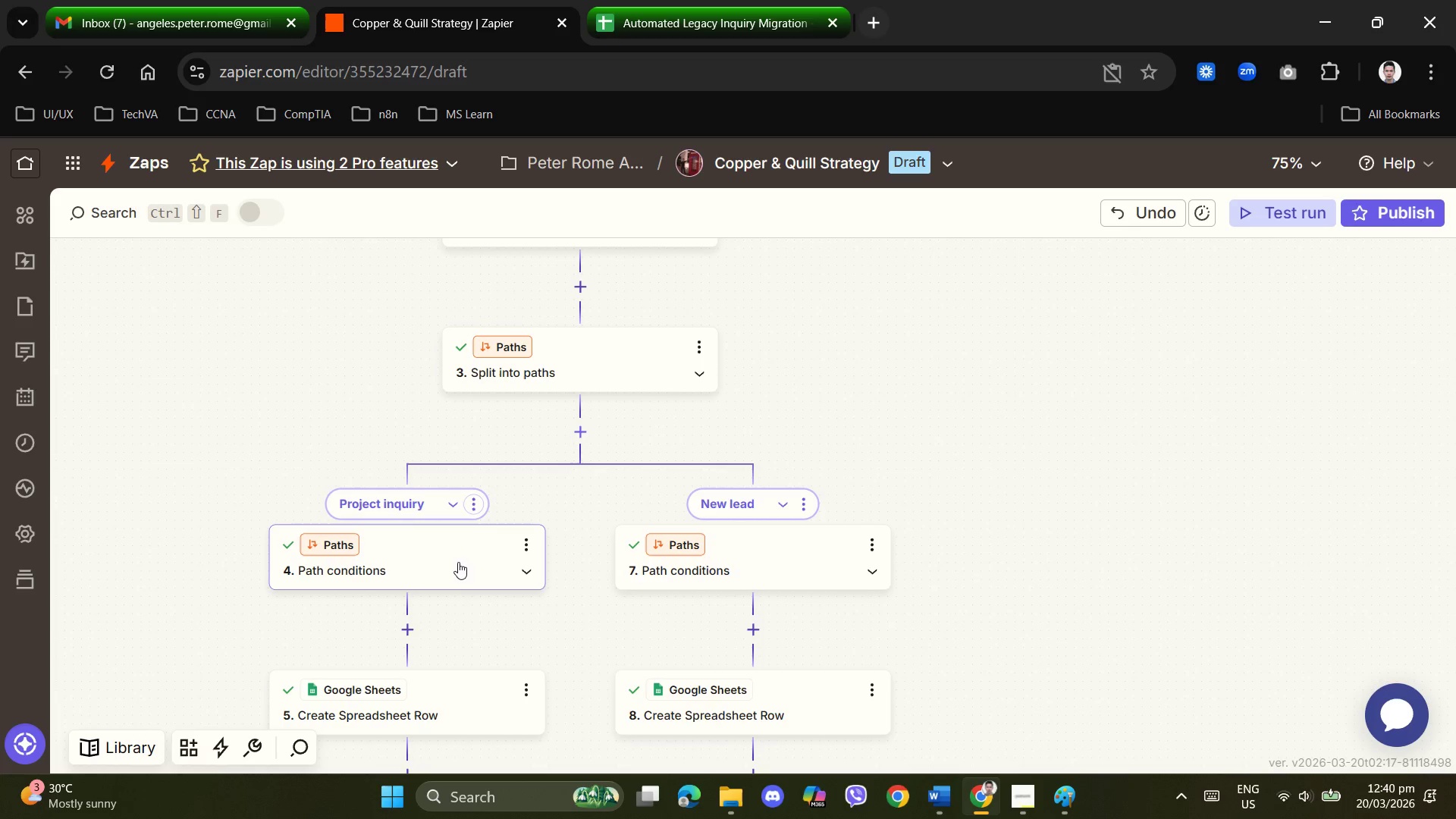 
scroll: coordinate [460, 560], scroll_direction: down, amount: 1.0
 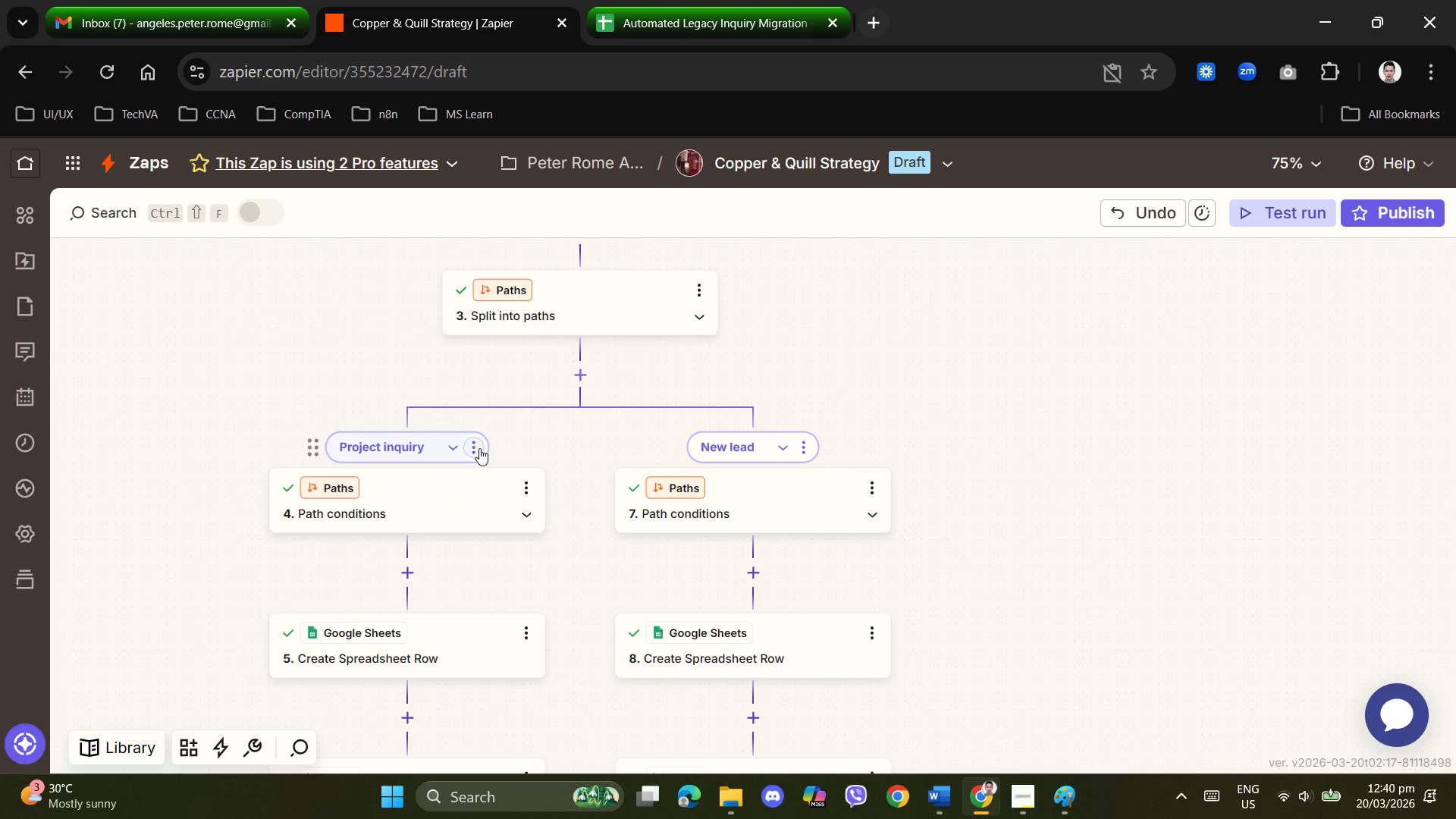 
left_click([479, 448])
 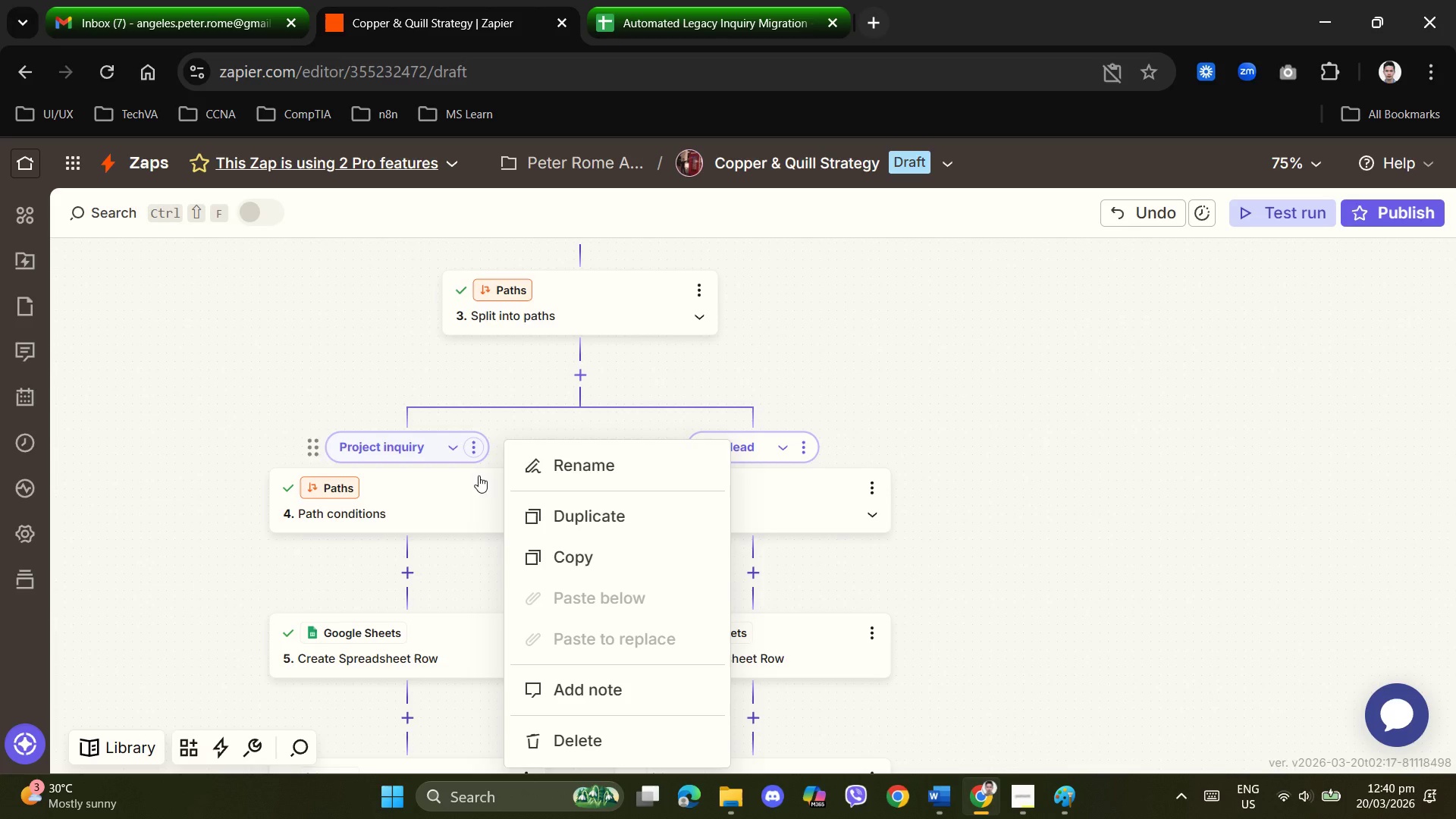 
left_click([463, 592])
 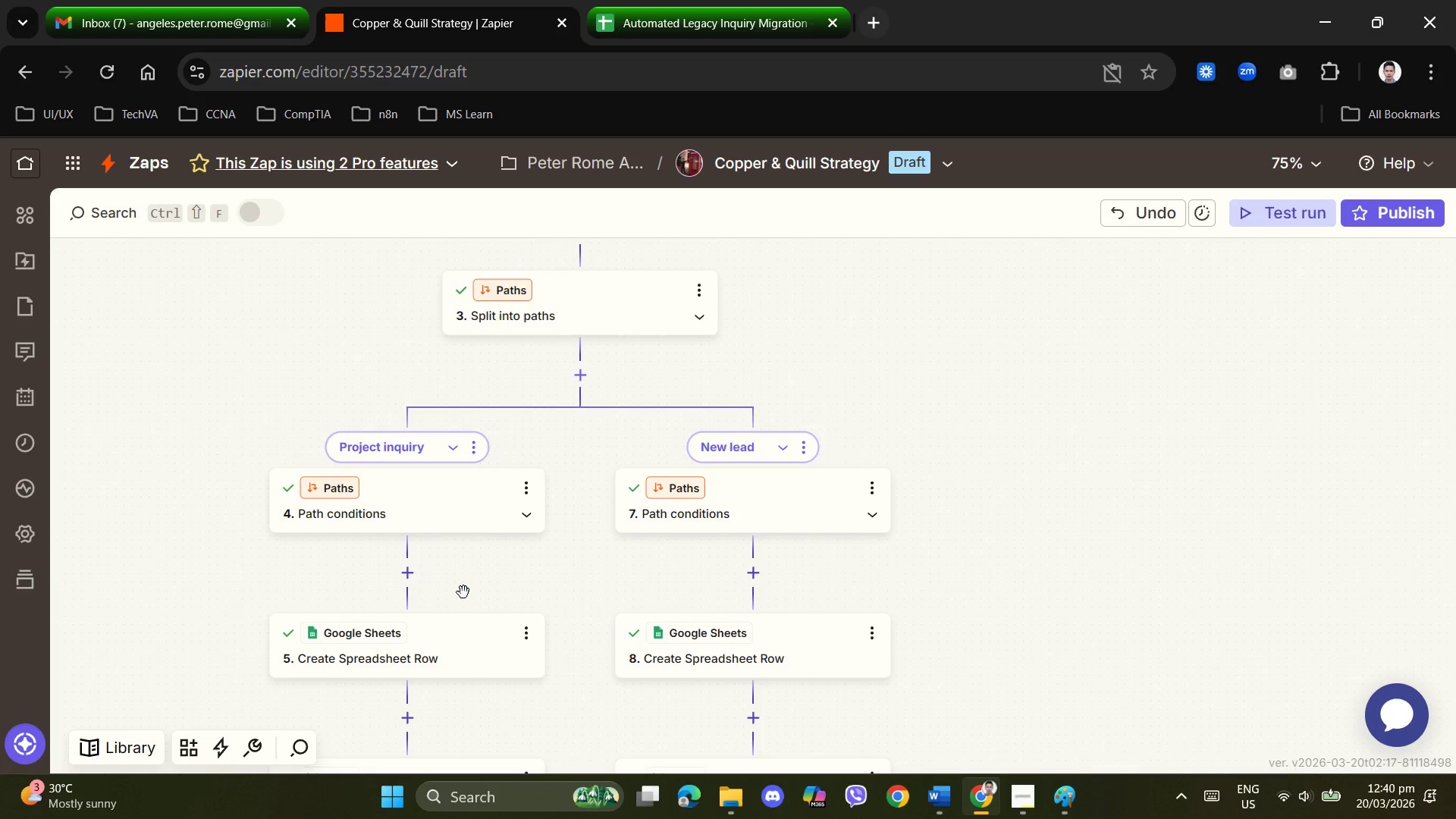 
scroll: coordinate [463, 592], scroll_direction: down, amount: 1.0
 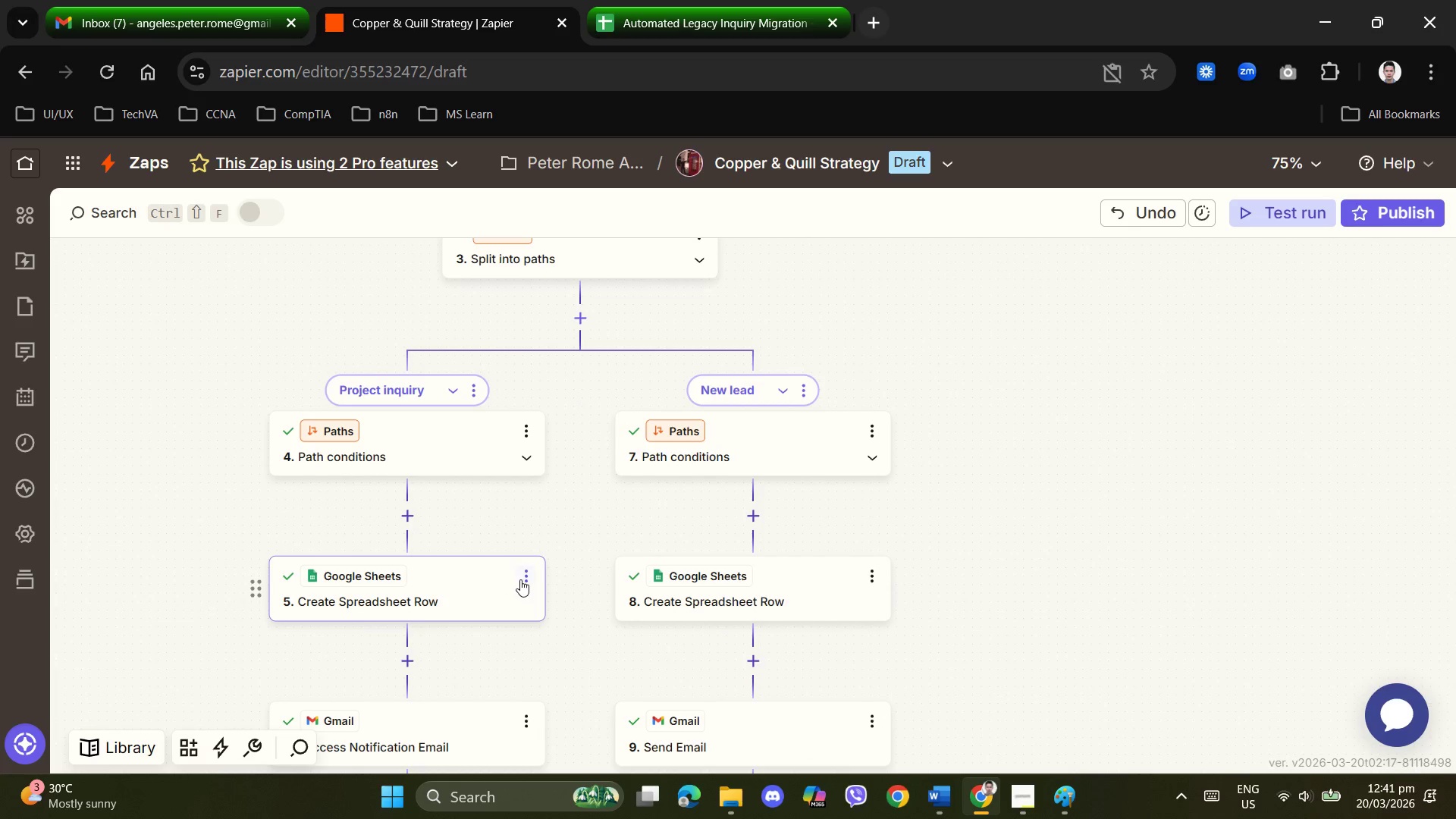 
left_click([527, 576])
 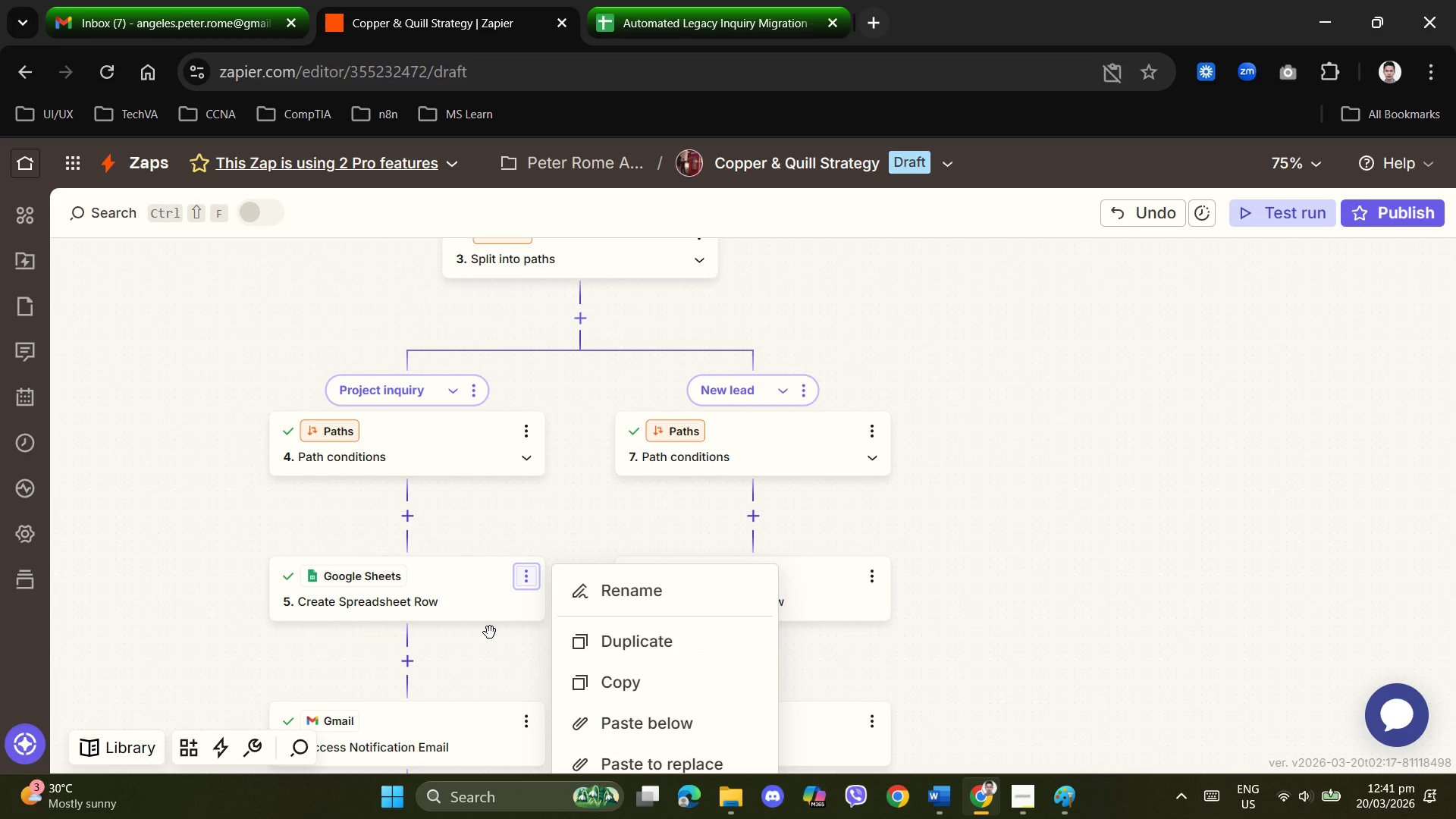 
wait(10.11)
 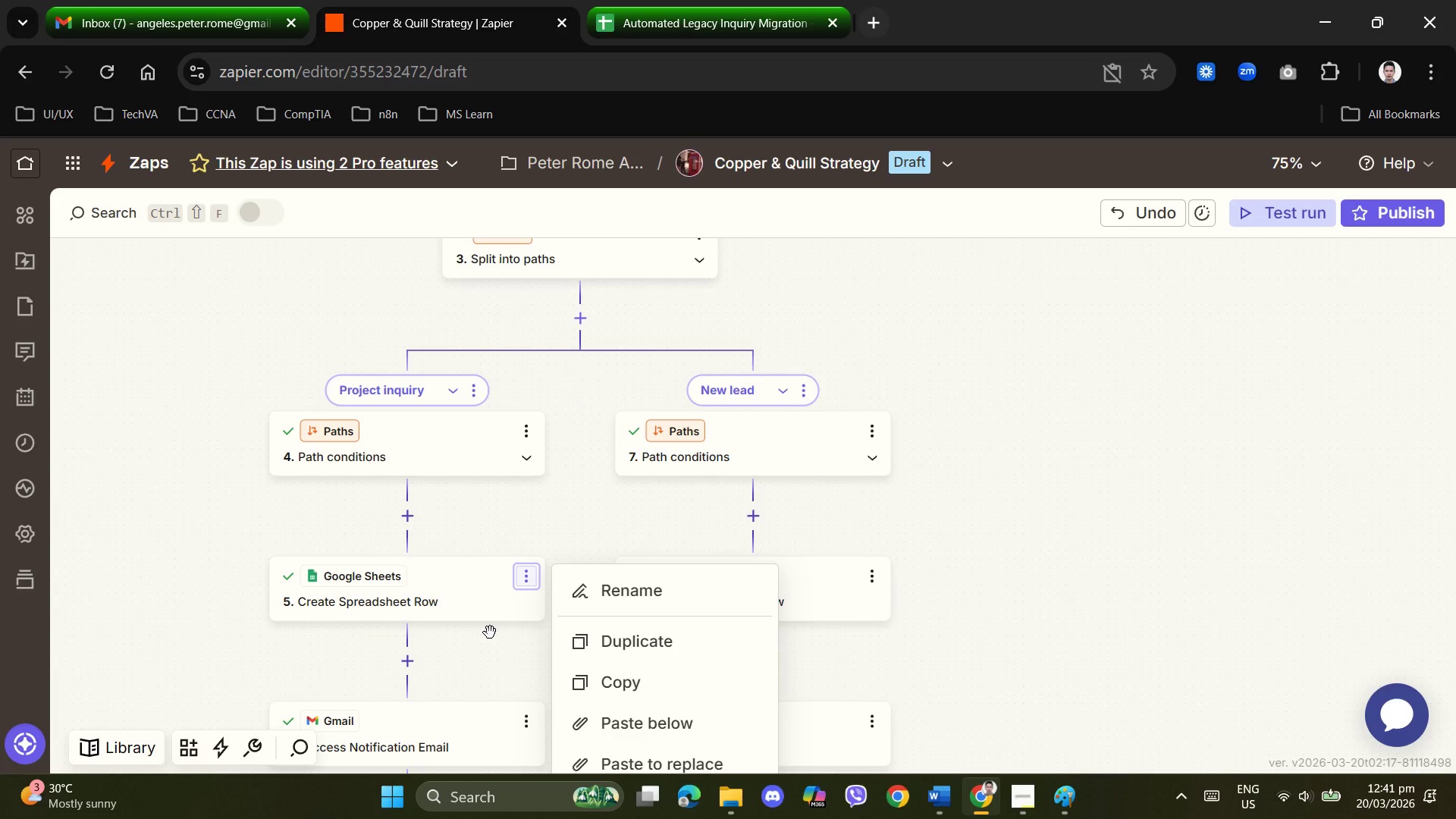 
left_click([639, 596])
 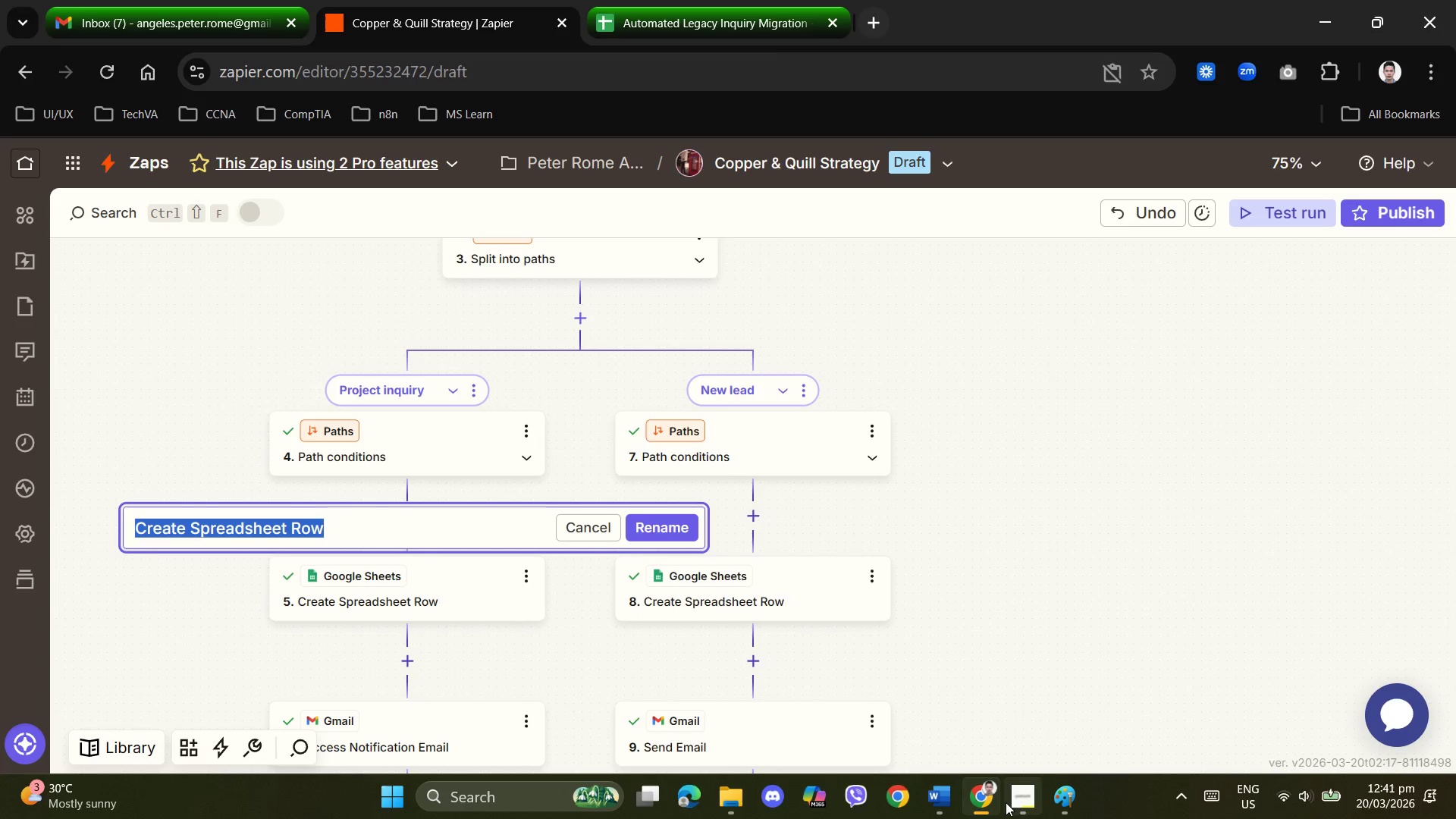 
left_click([1014, 801])